 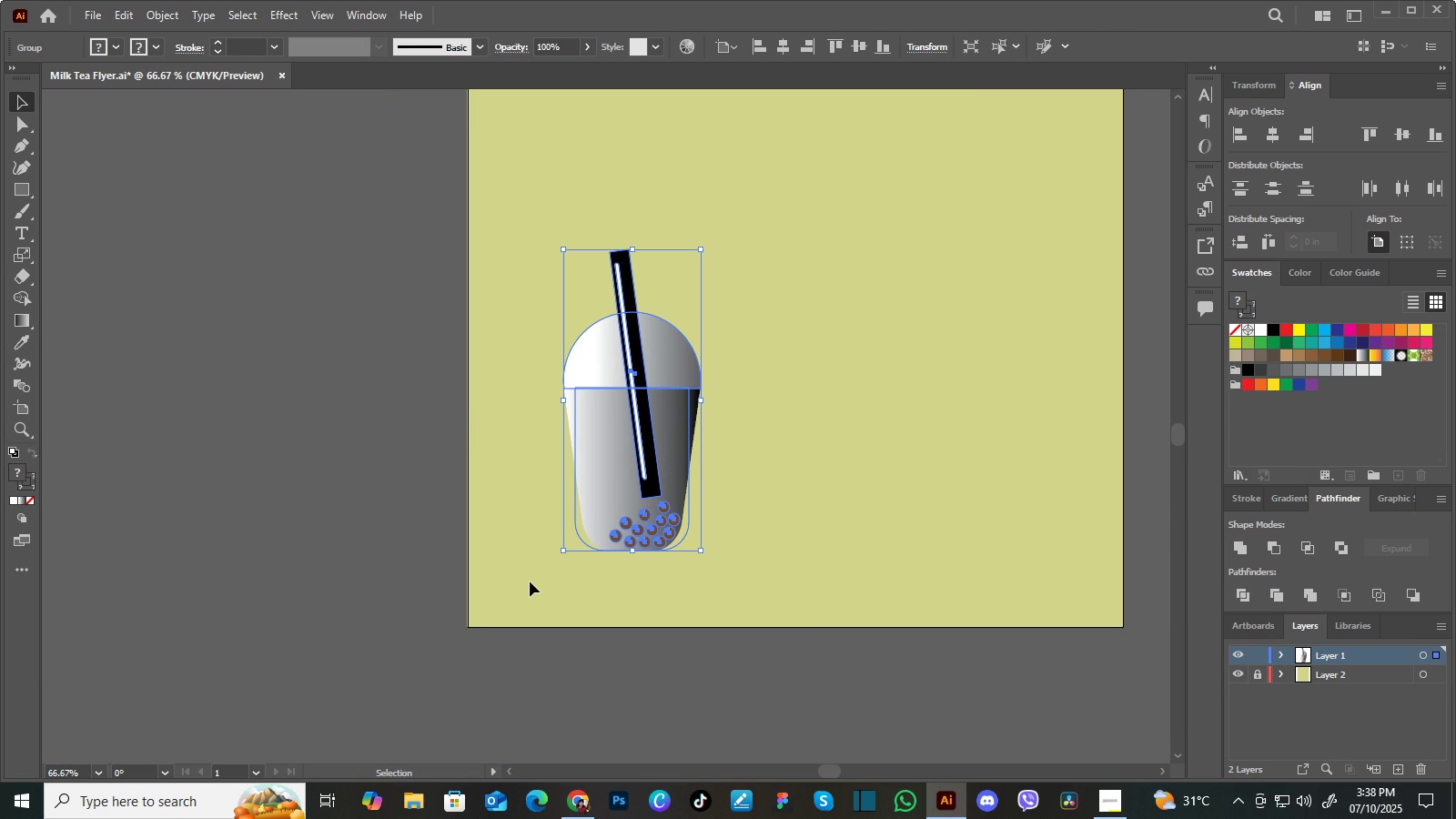 
left_click([530, 581])
 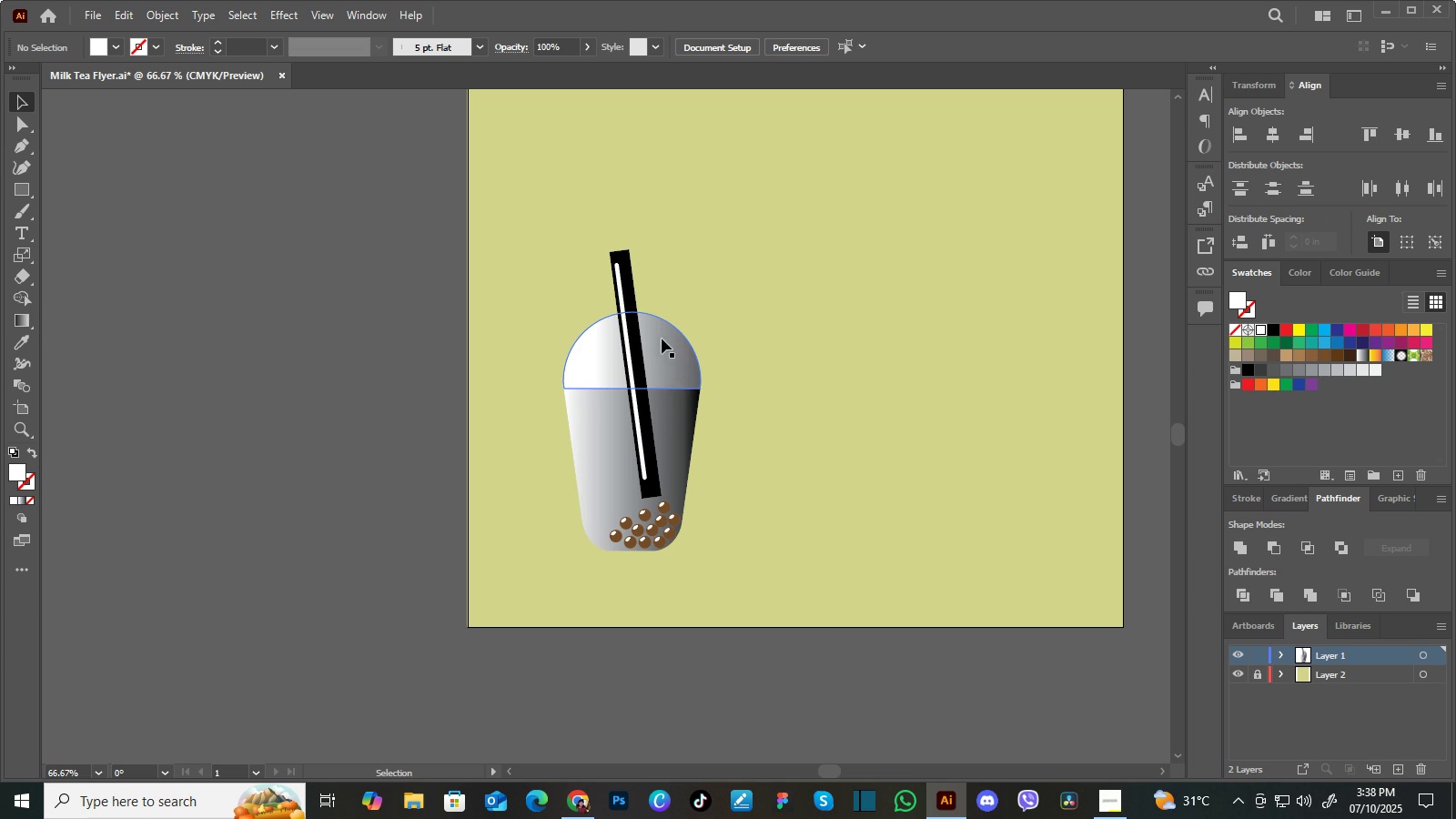 
left_click([763, 348])
 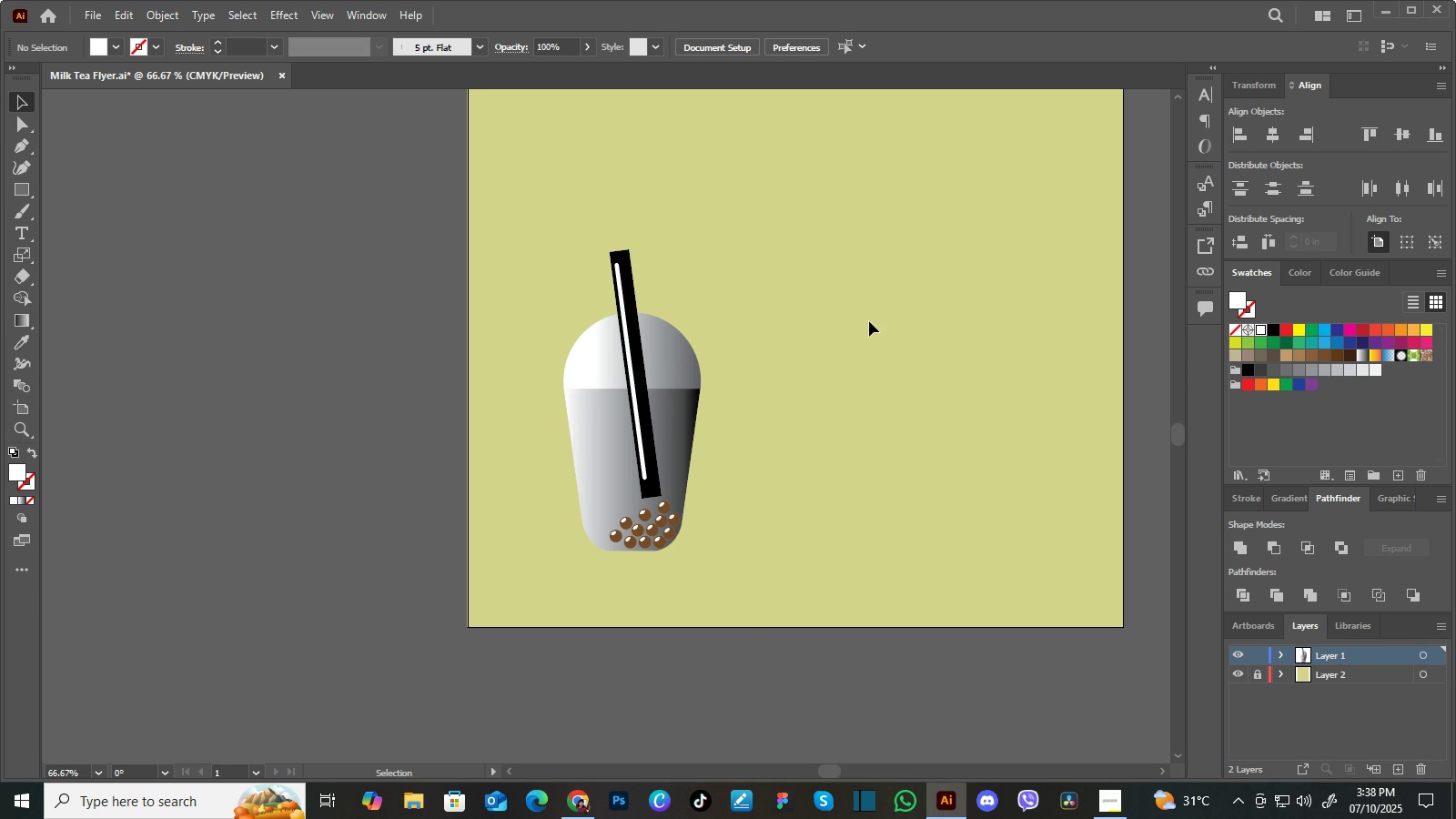 
key(P)
 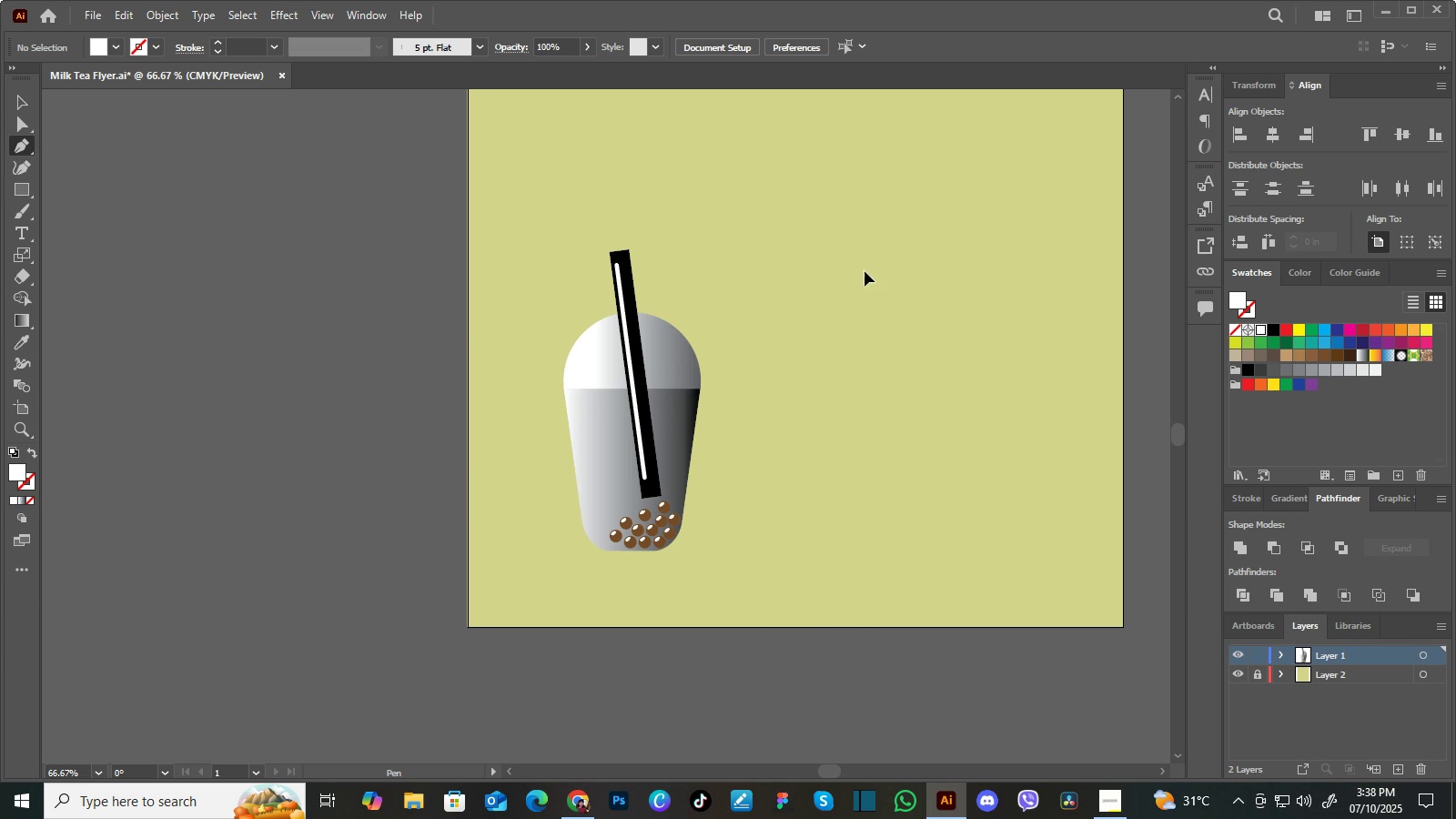 
left_click([864, 271])